 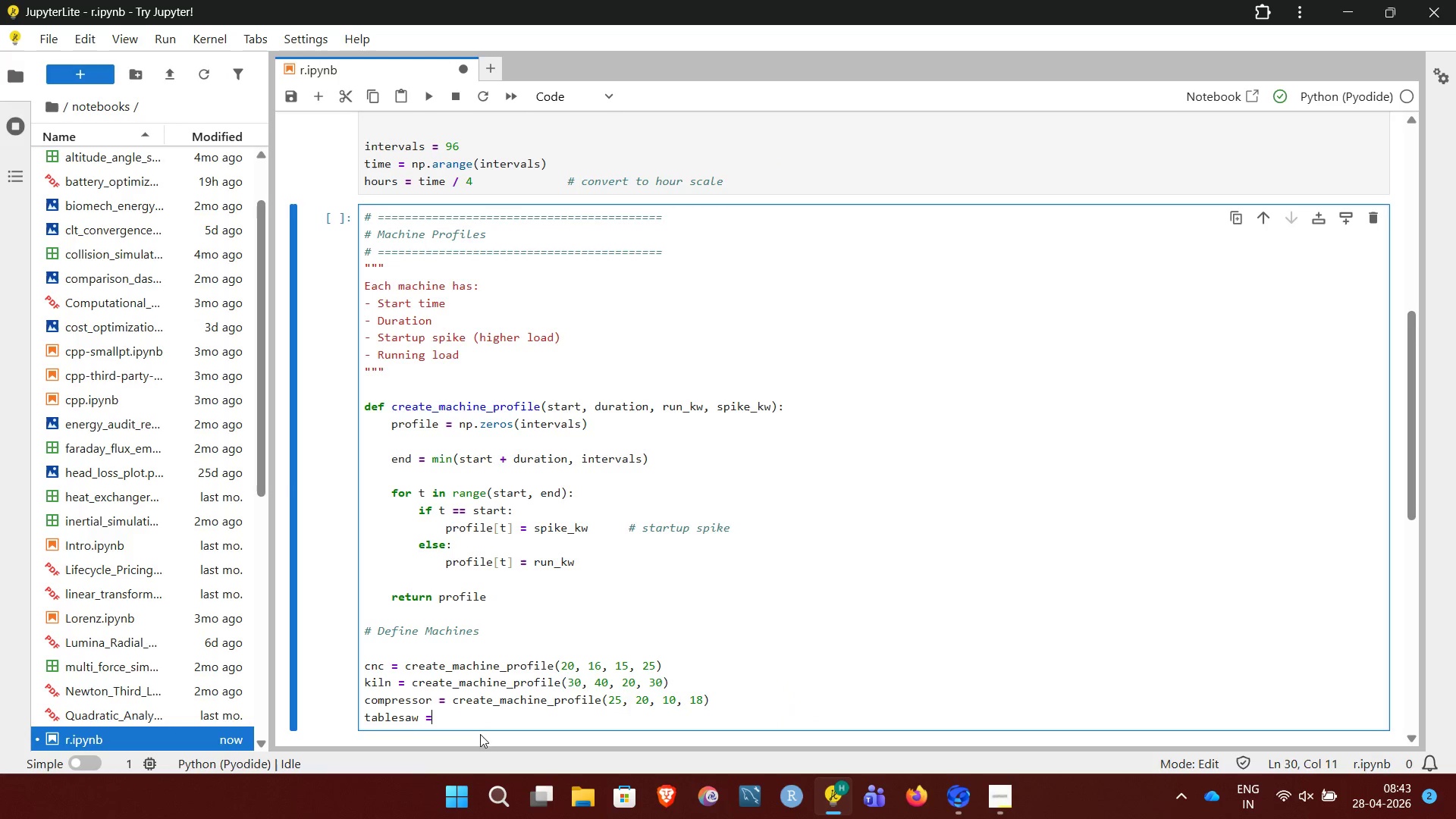 
hold_key(key=ShiftRight, duration=0.39)
 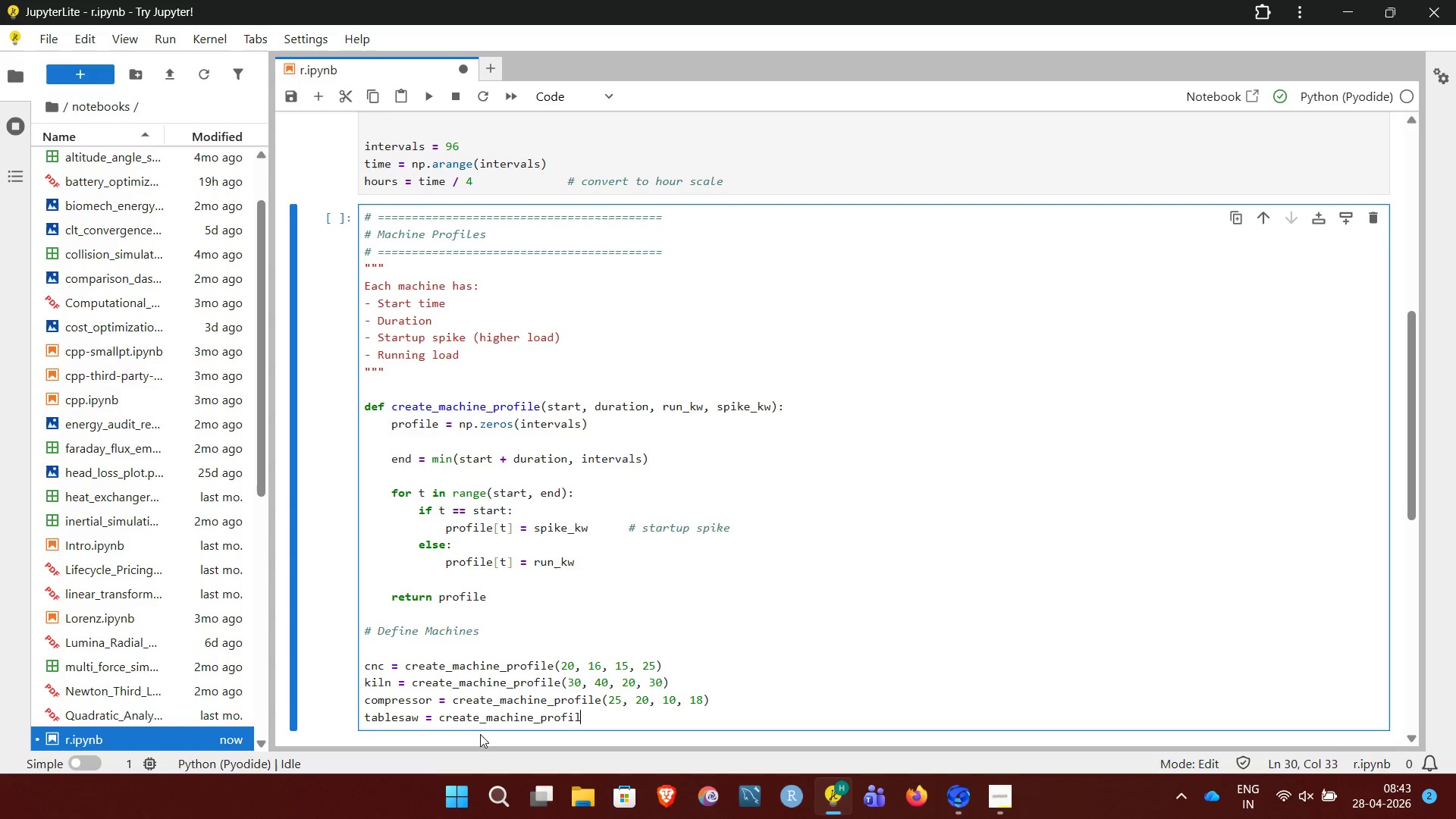 
hold_key(key=ShiftRight, duration=1.02)
 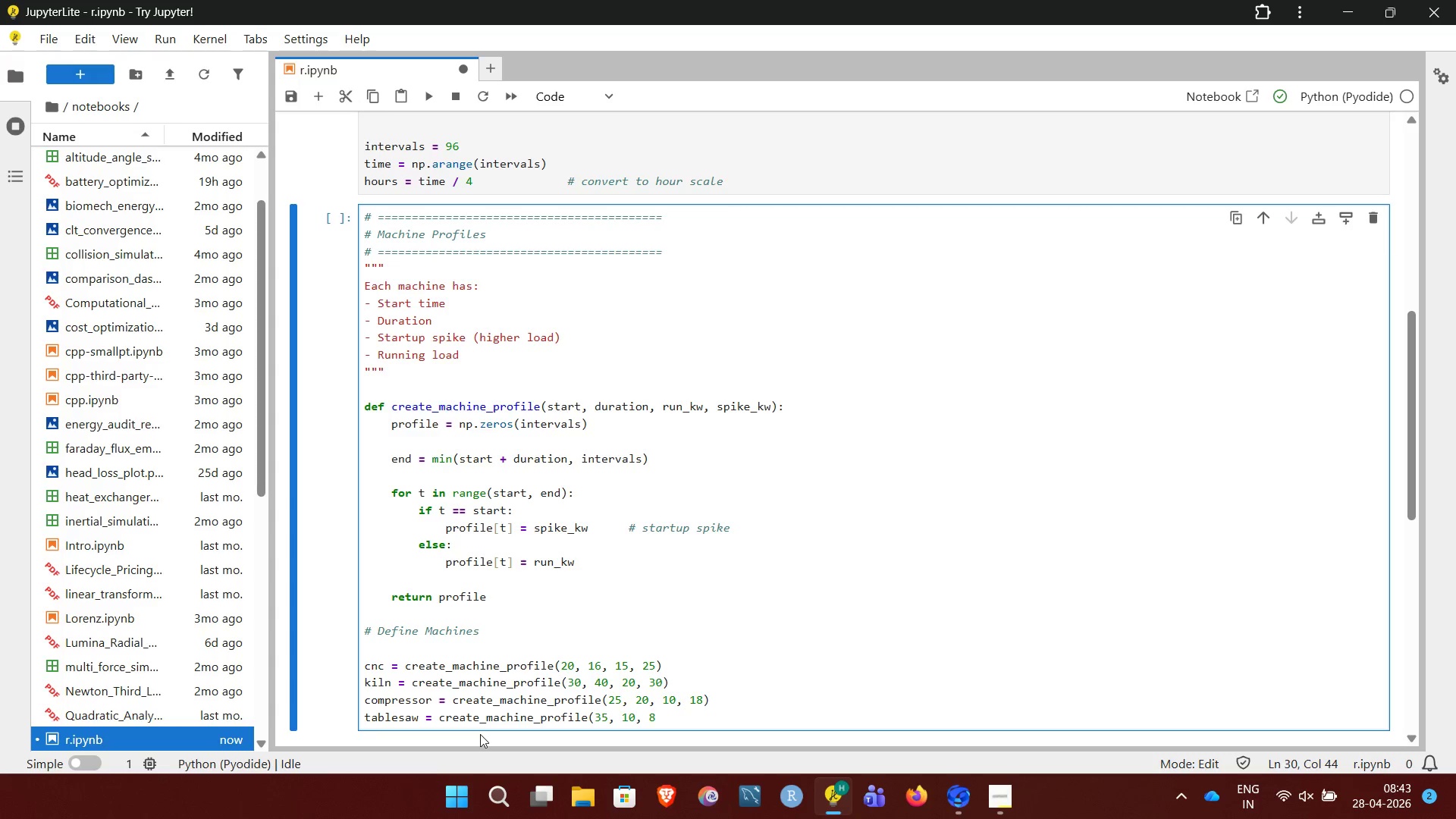 
wait(6.28)
 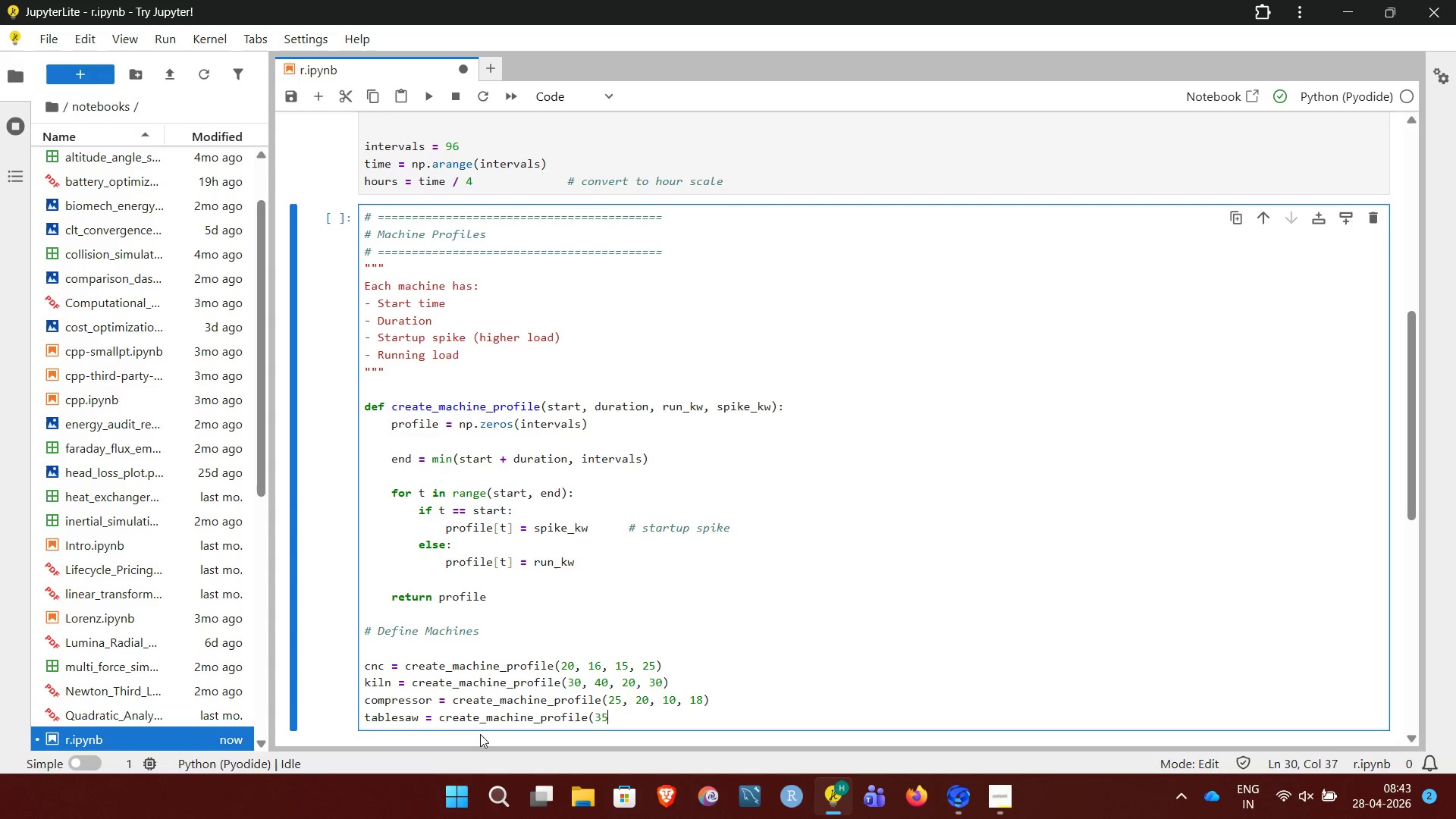 
hold_key(key=ShiftRight, duration=0.44)
 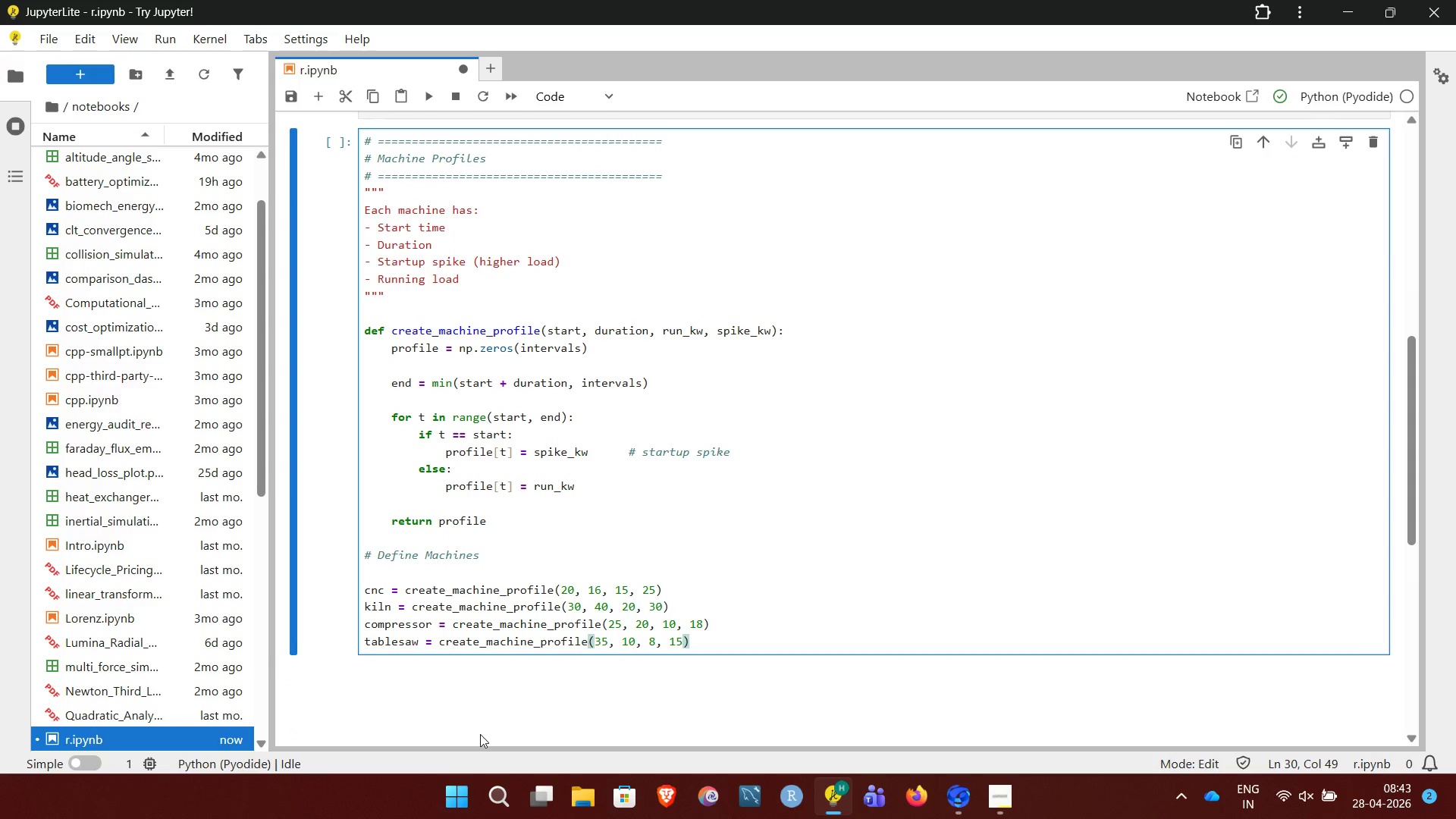 
wait(5.55)
 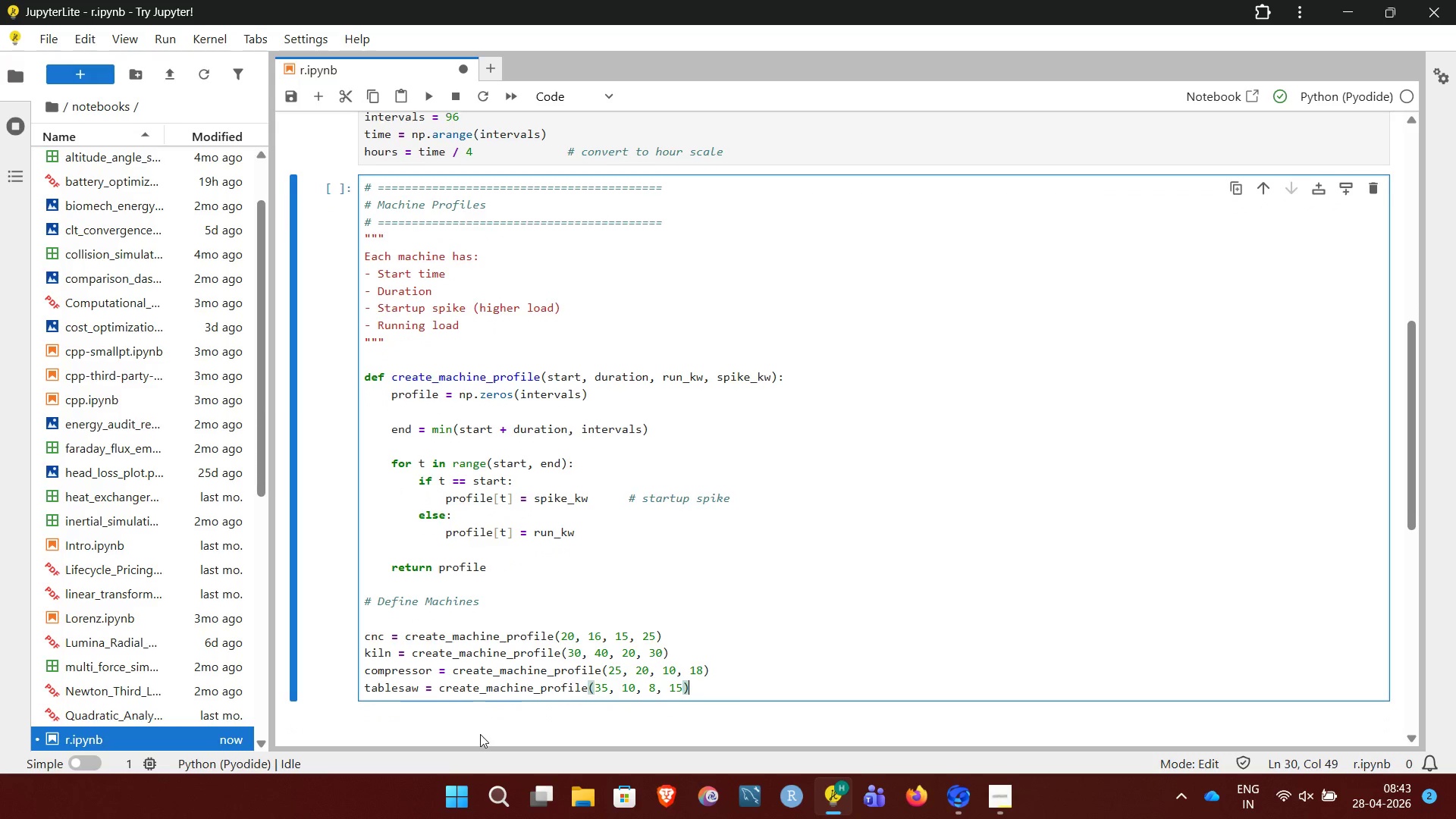 
key(Enter)
 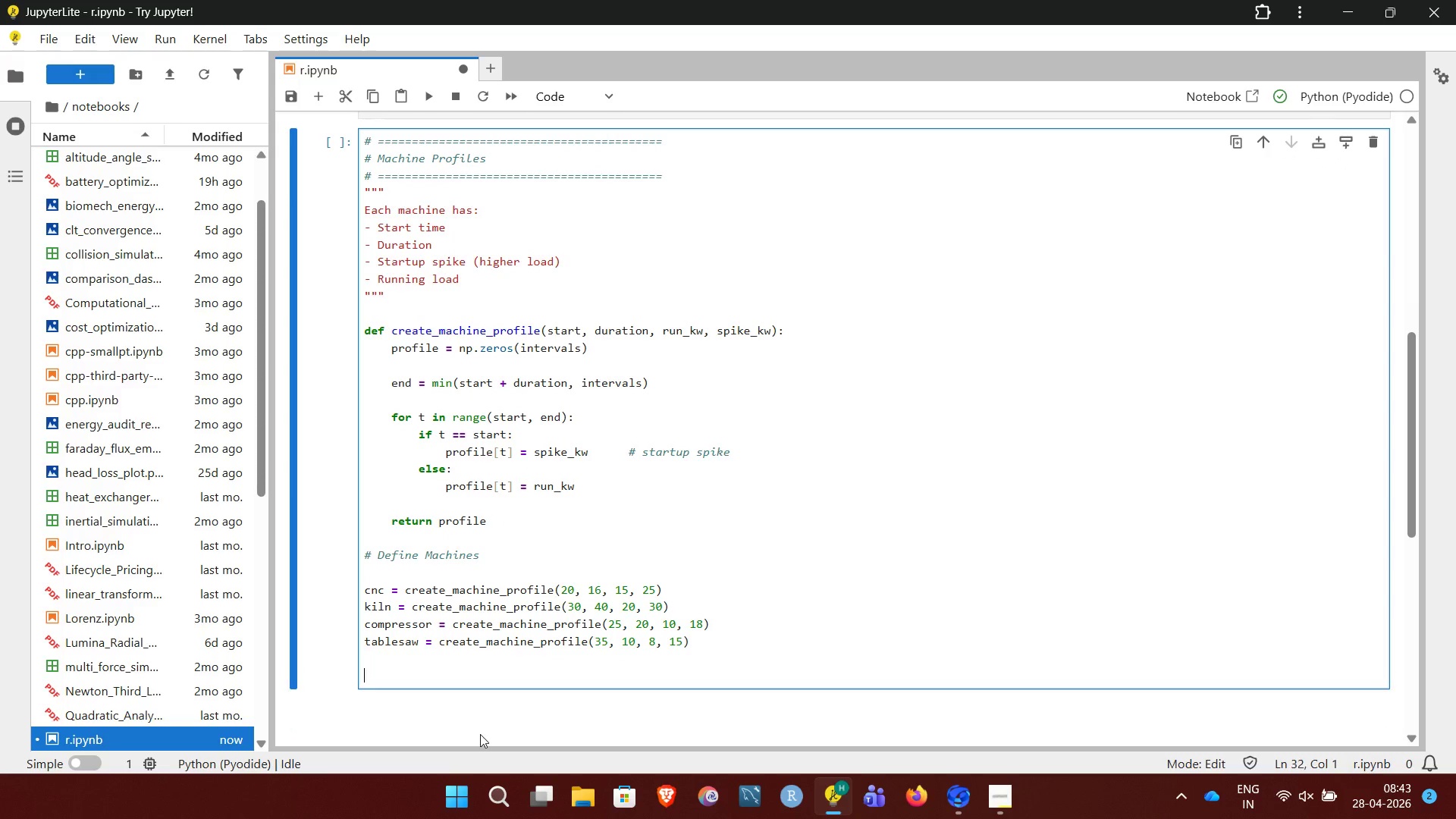 
key(Enter)
 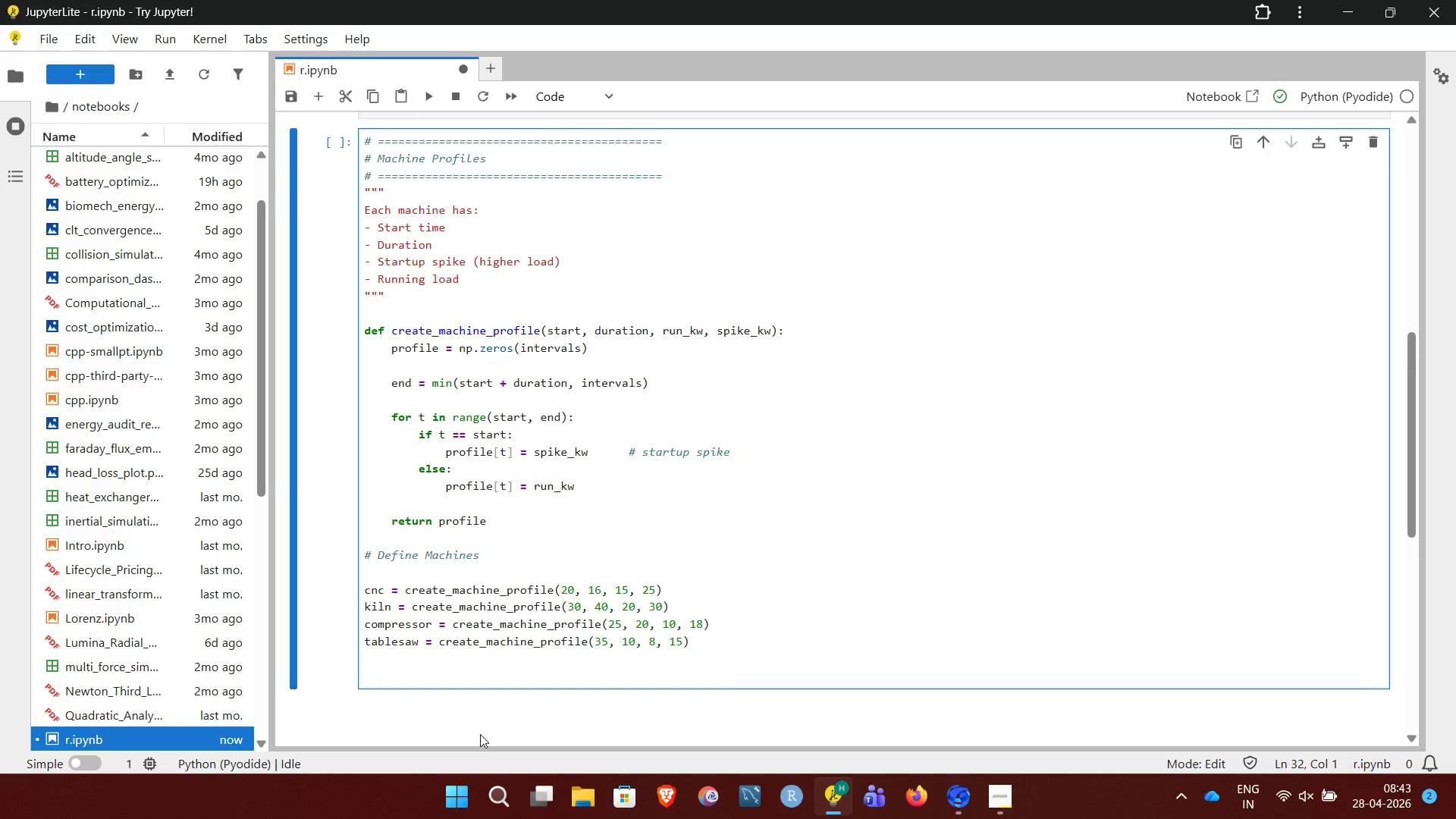 
key(Shift+3)
 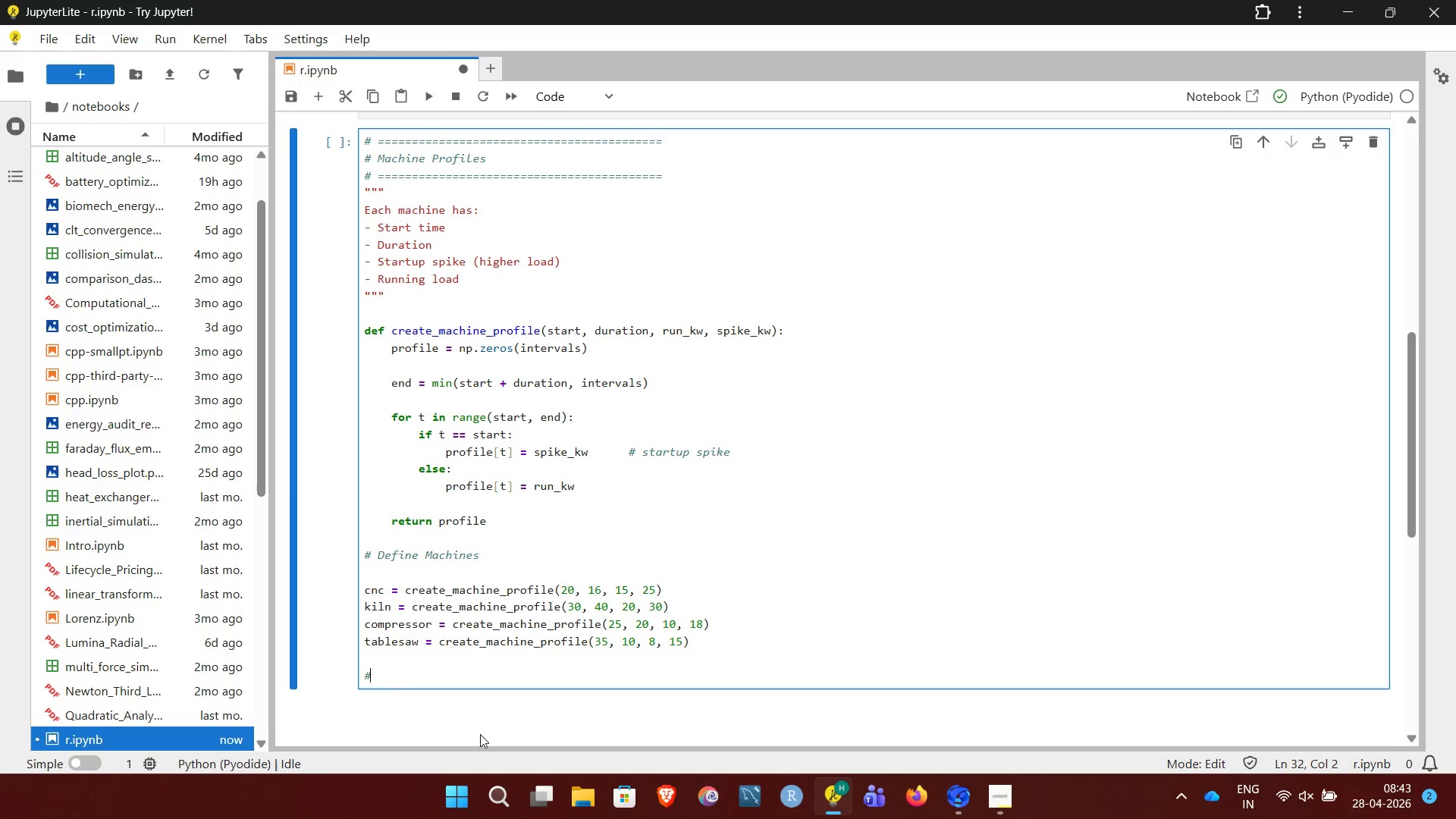 
key(Space)
 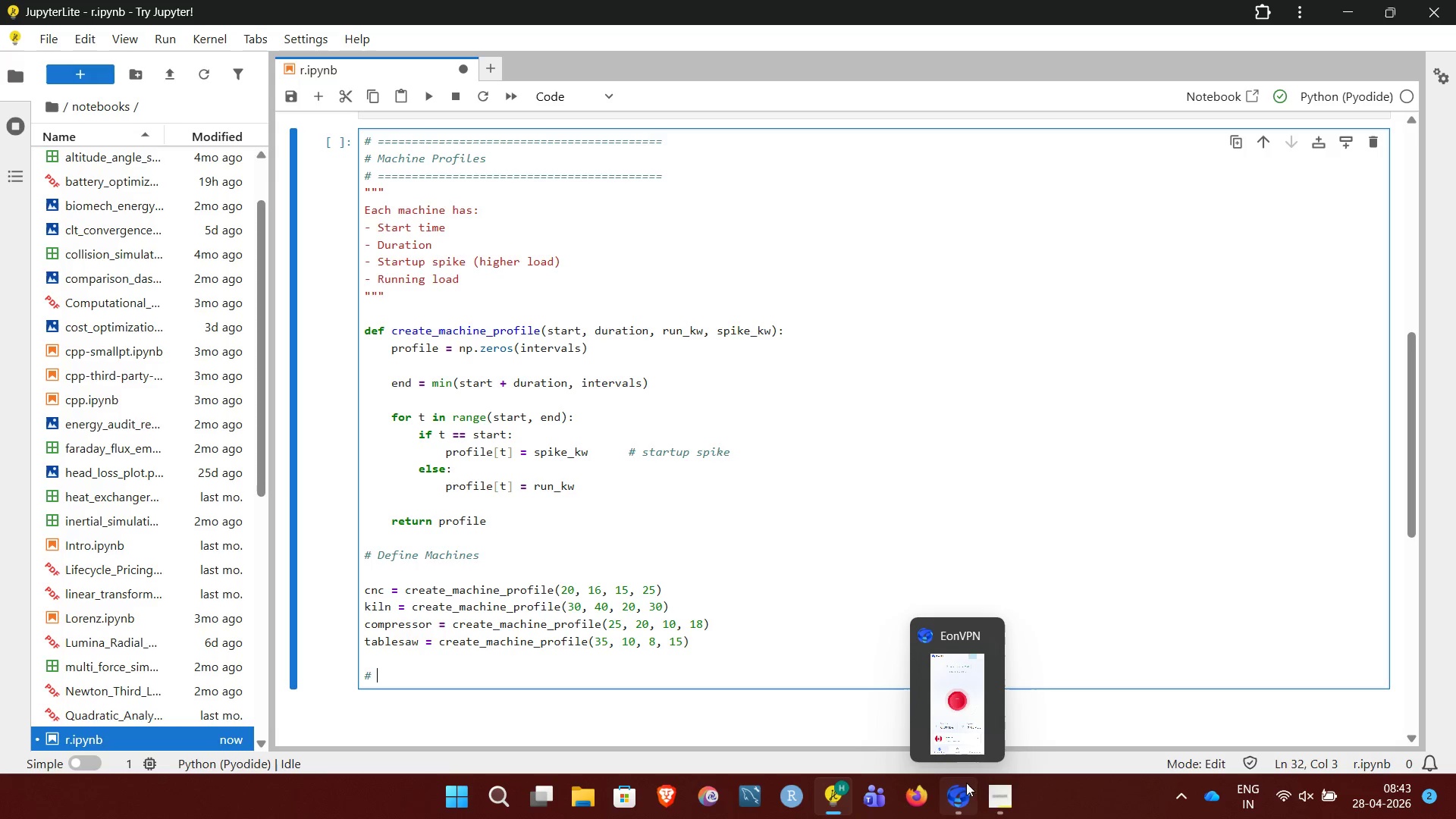 
left_click([1002, 797])